 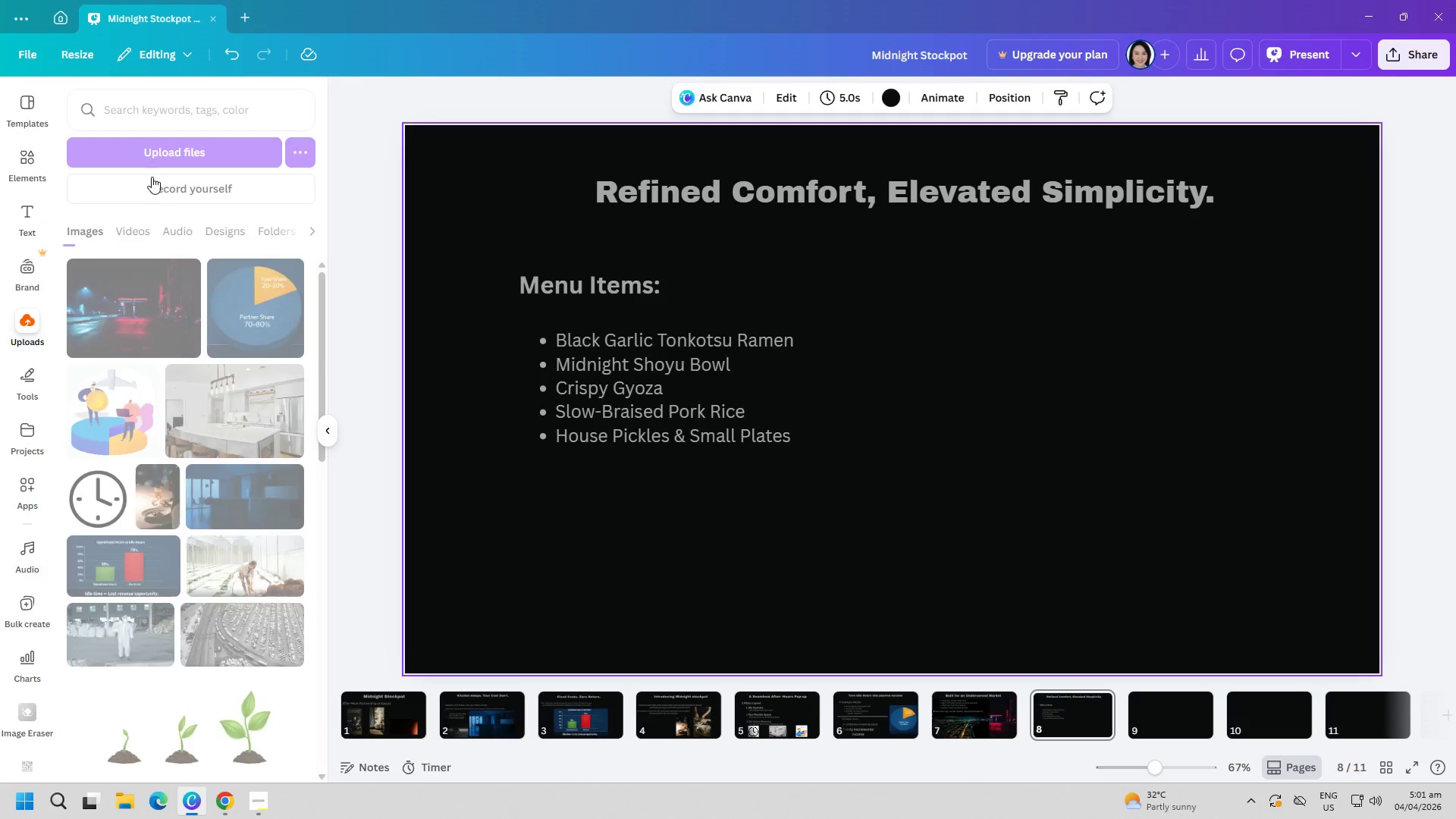 
left_click([157, 156])
 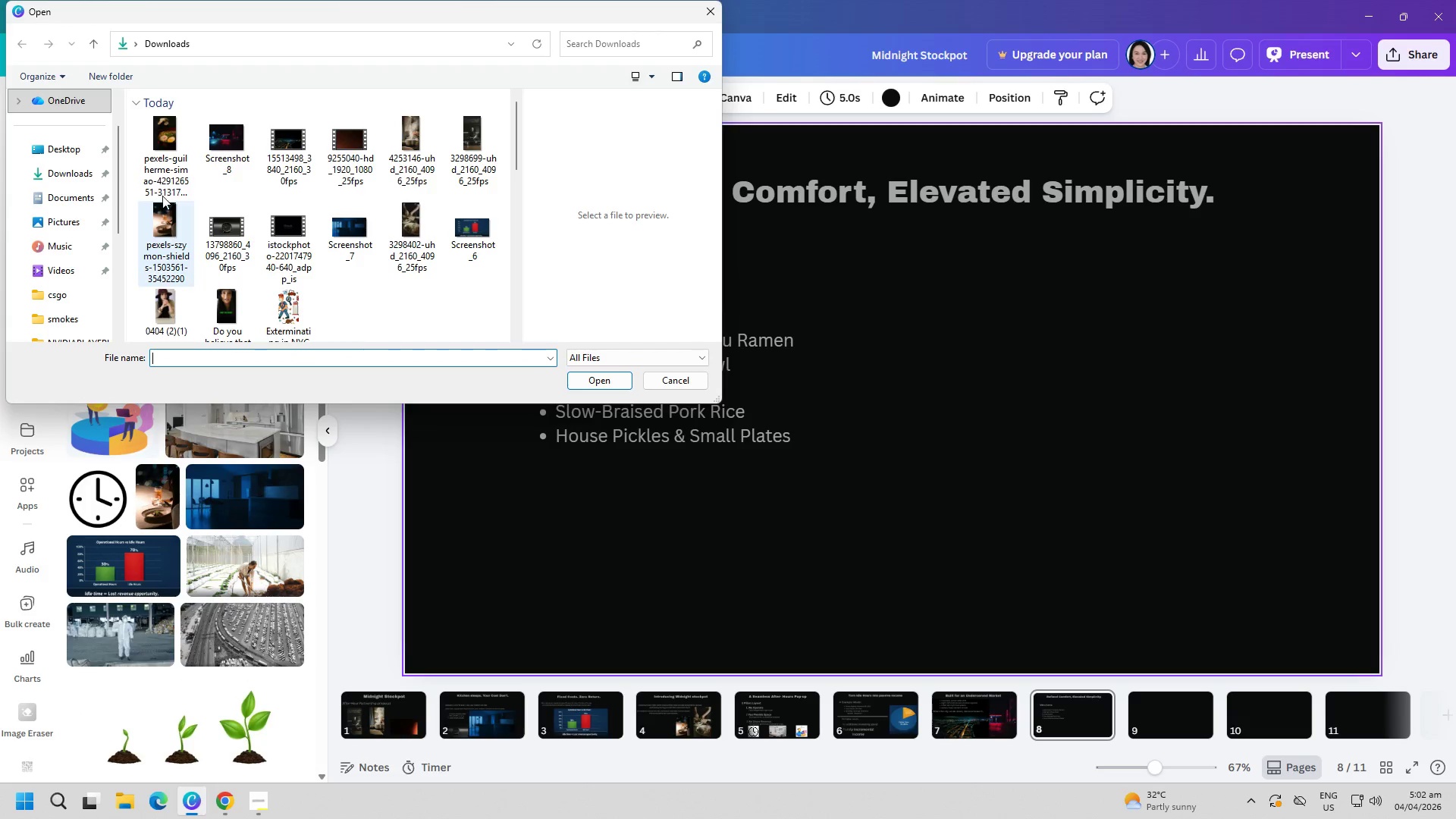 
double_click([164, 165])
 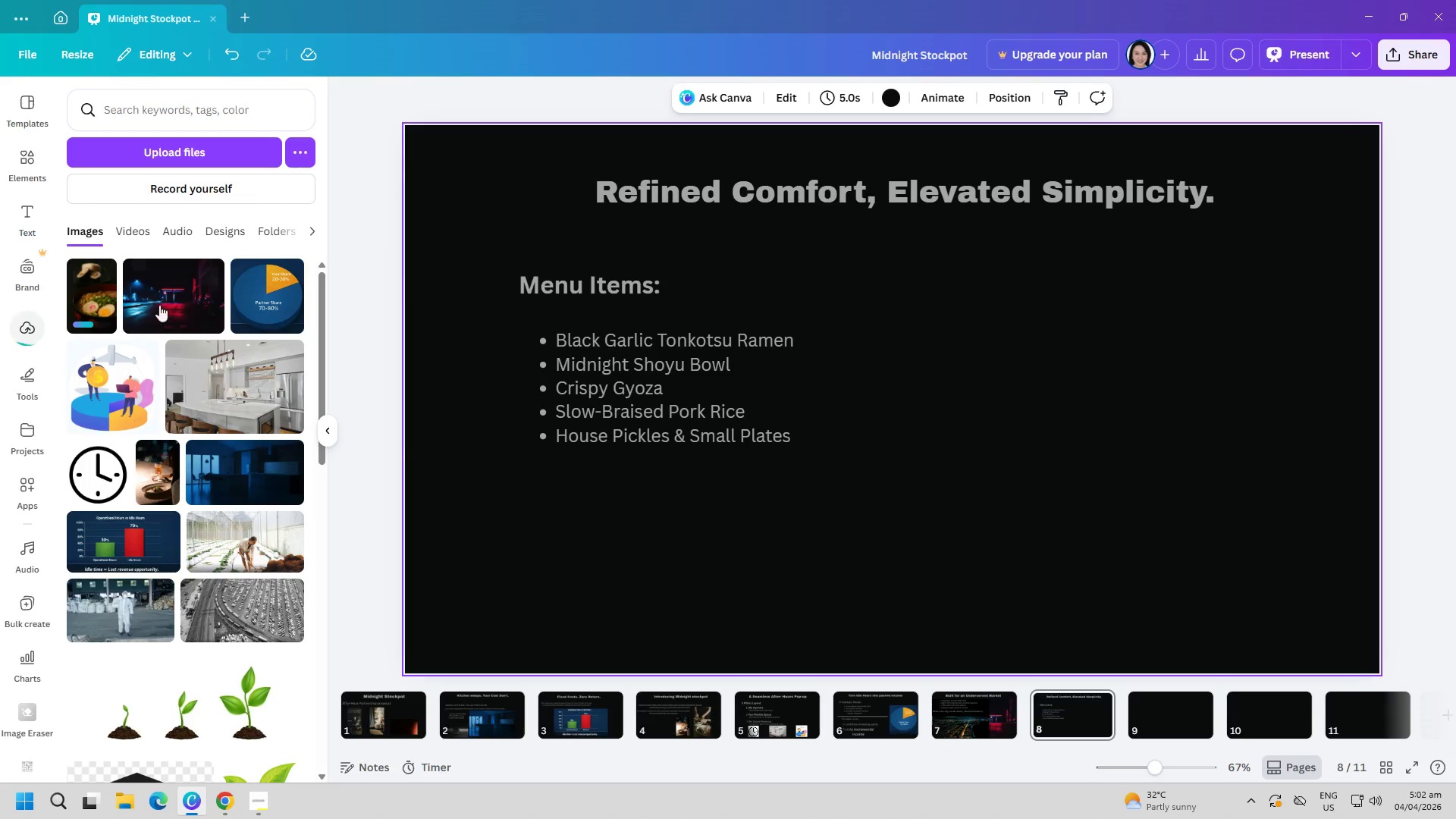 
left_click([109, 290])
 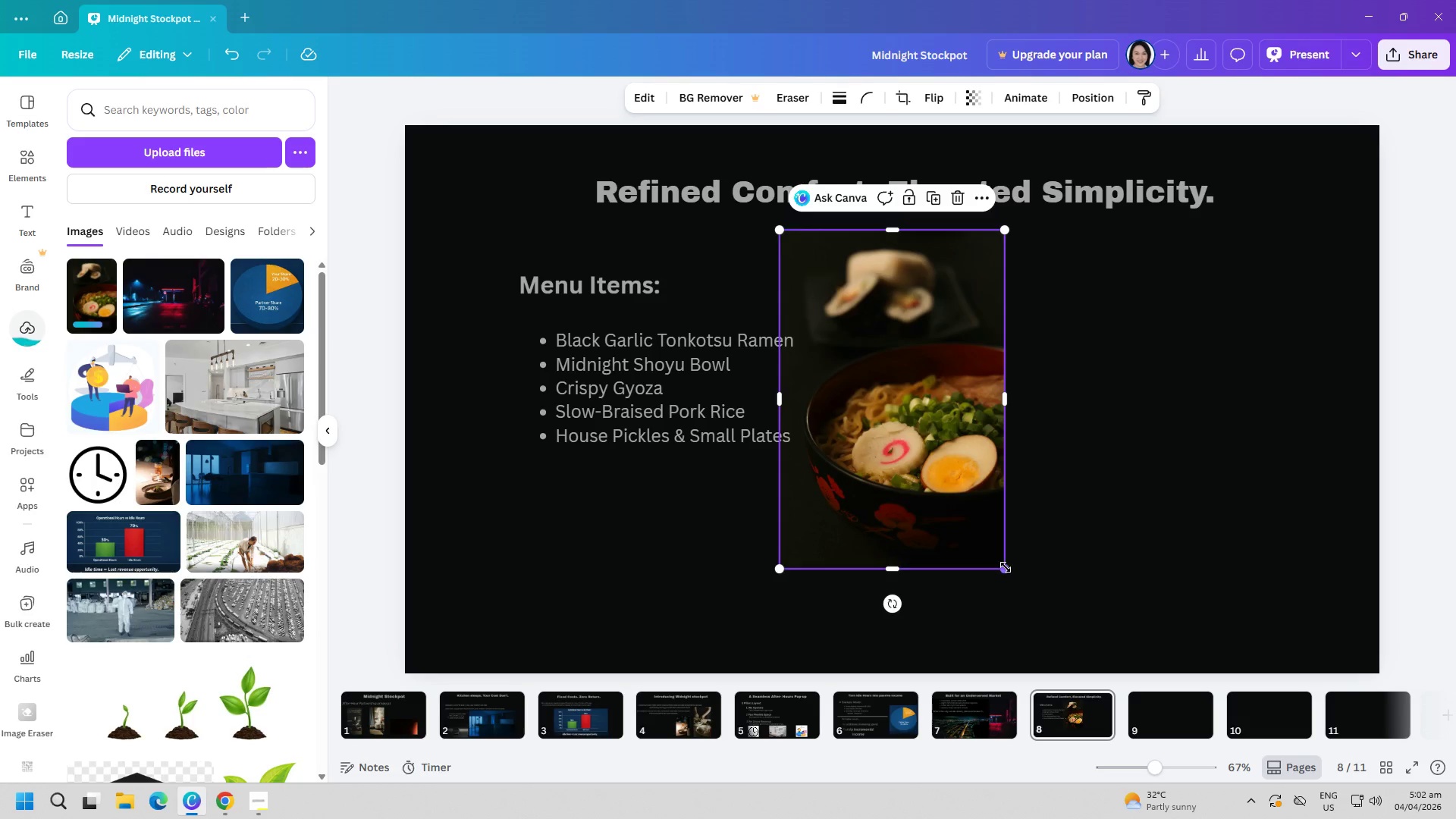 
left_click_drag(start_coordinate=[1006, 569], to_coordinate=[1138, 627])
 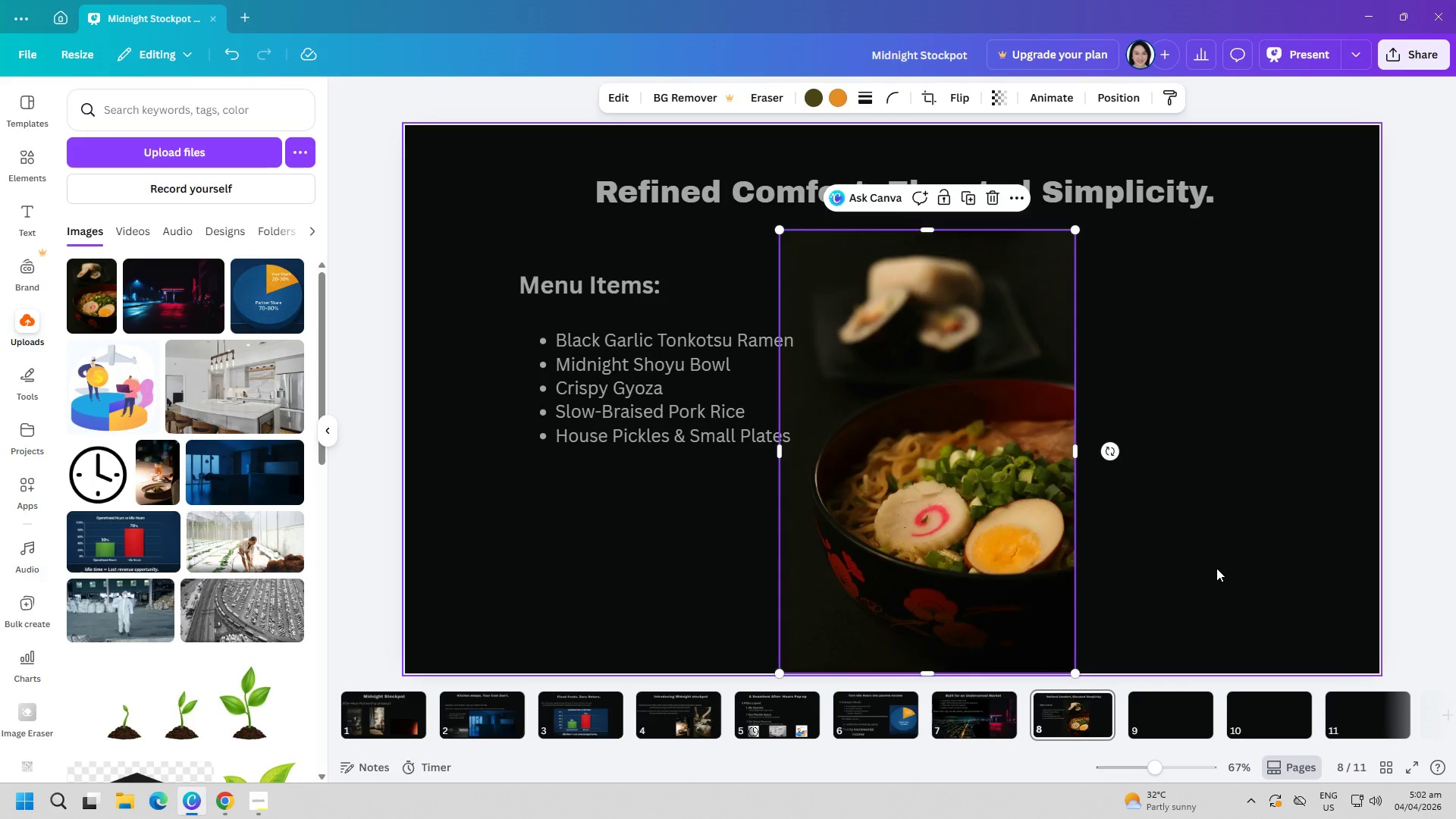 
left_click([1216, 568])
 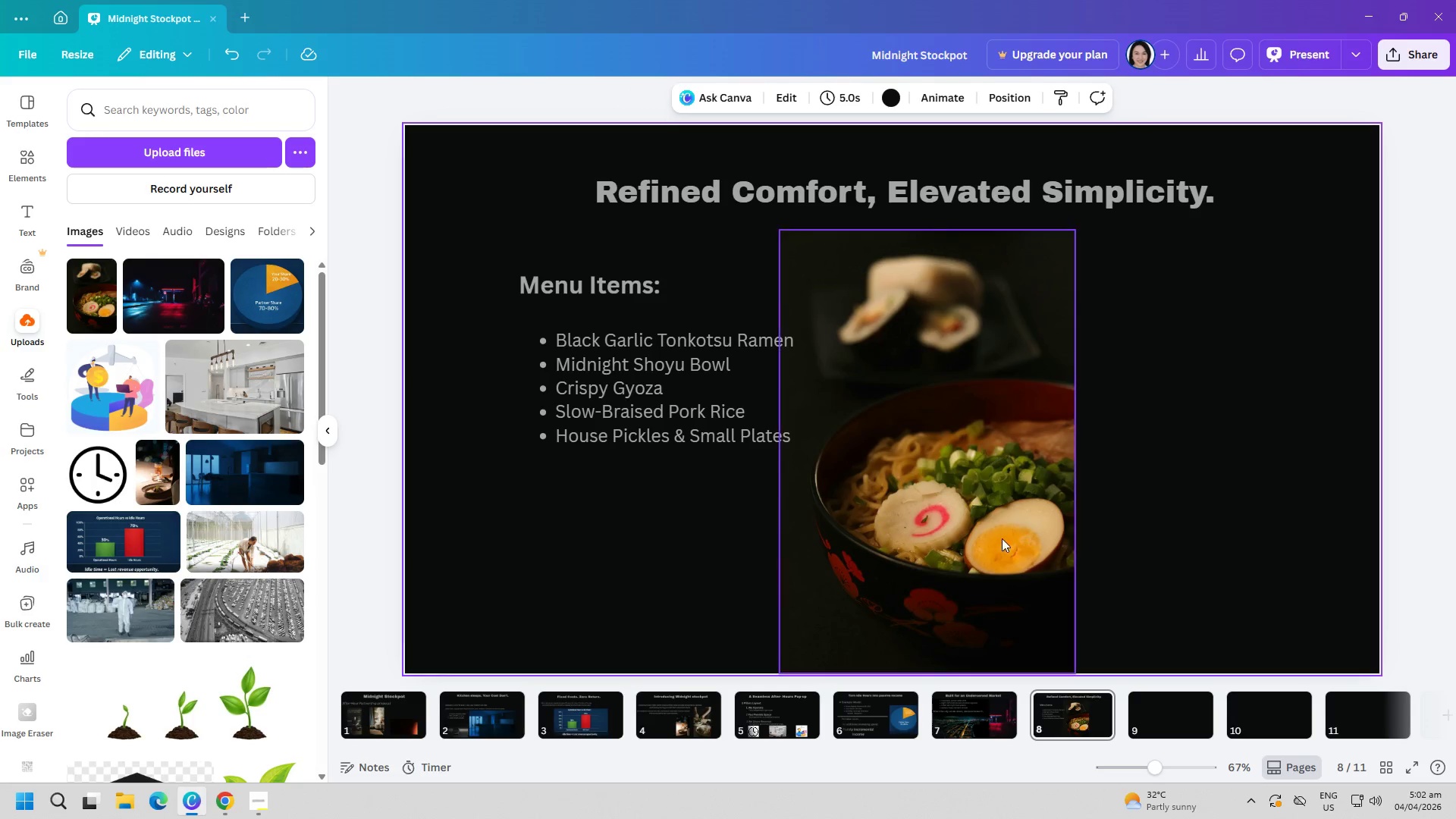 
left_click_drag(start_coordinate=[988, 538], to_coordinate=[1121, 523])
 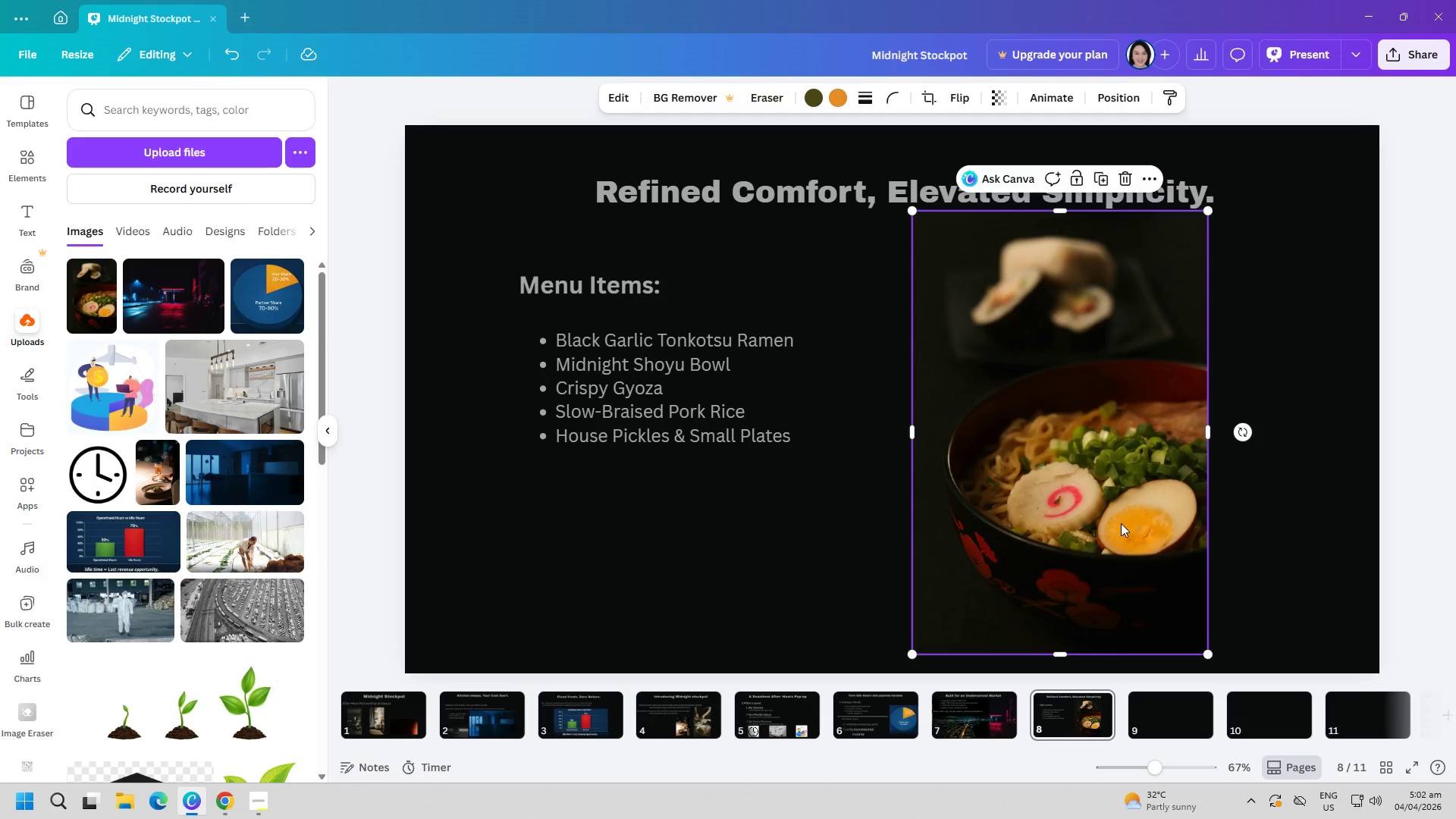 
wait(6.05)
 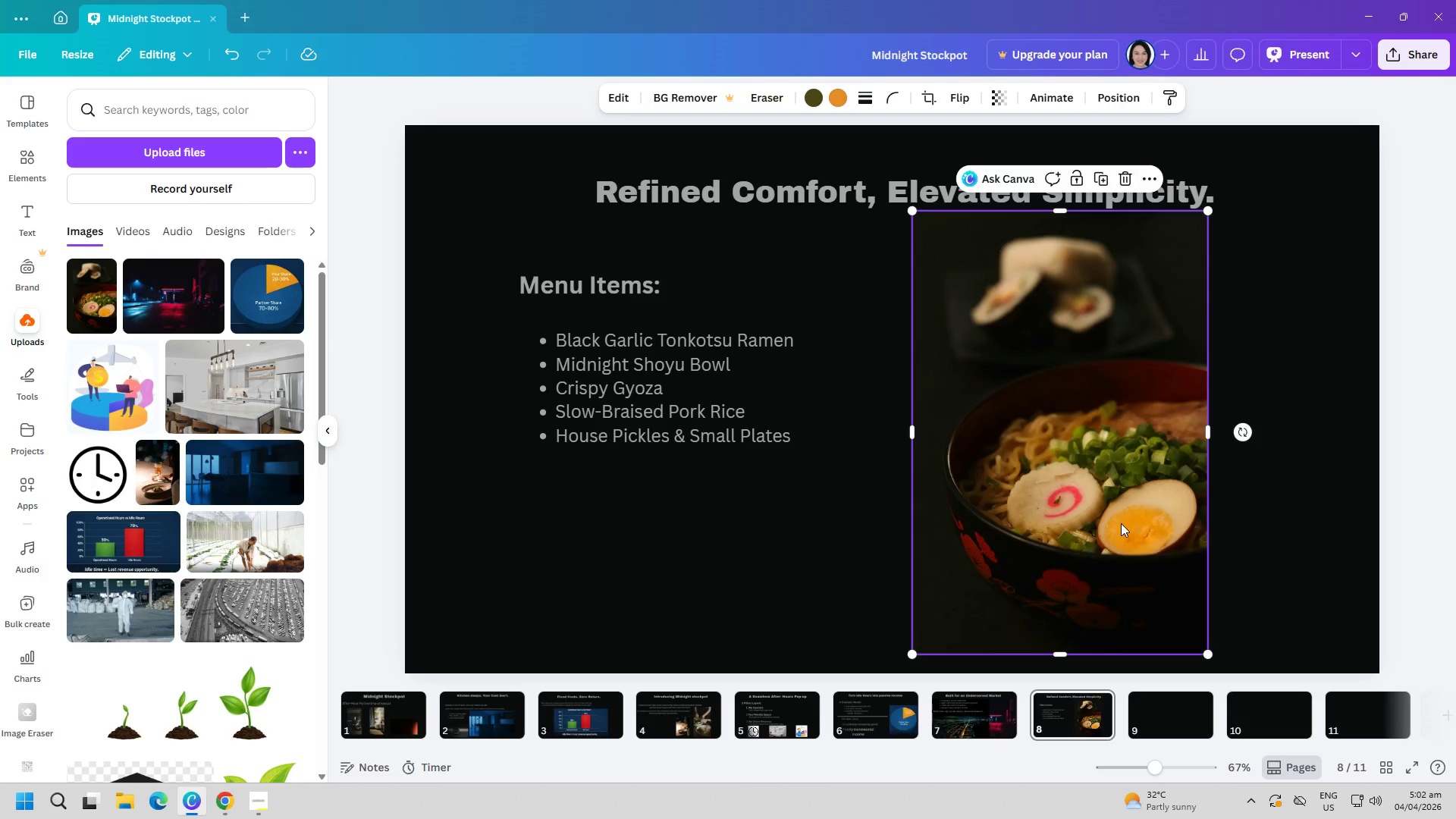 
key(Delete)
 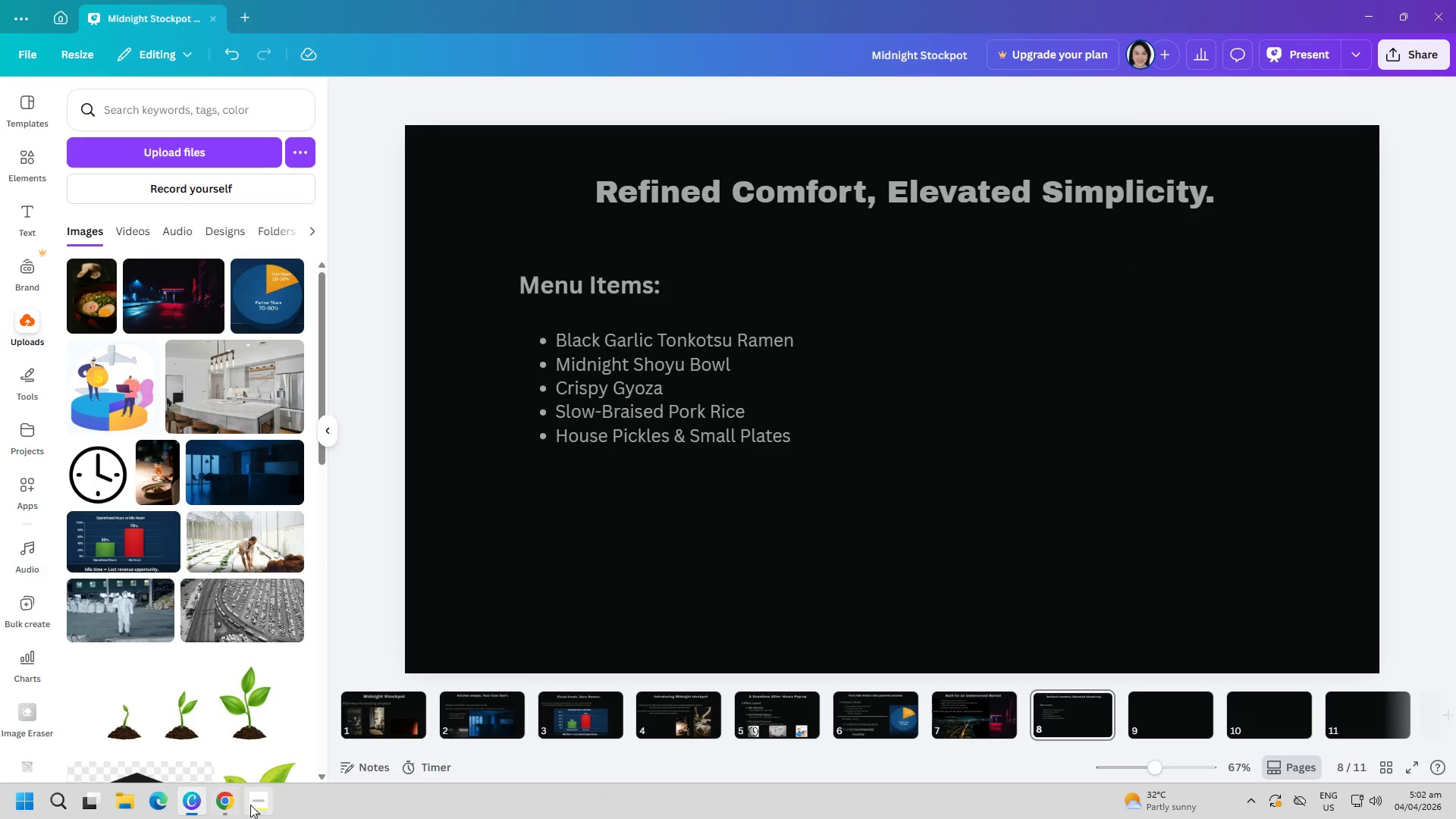 
left_click([228, 806])
 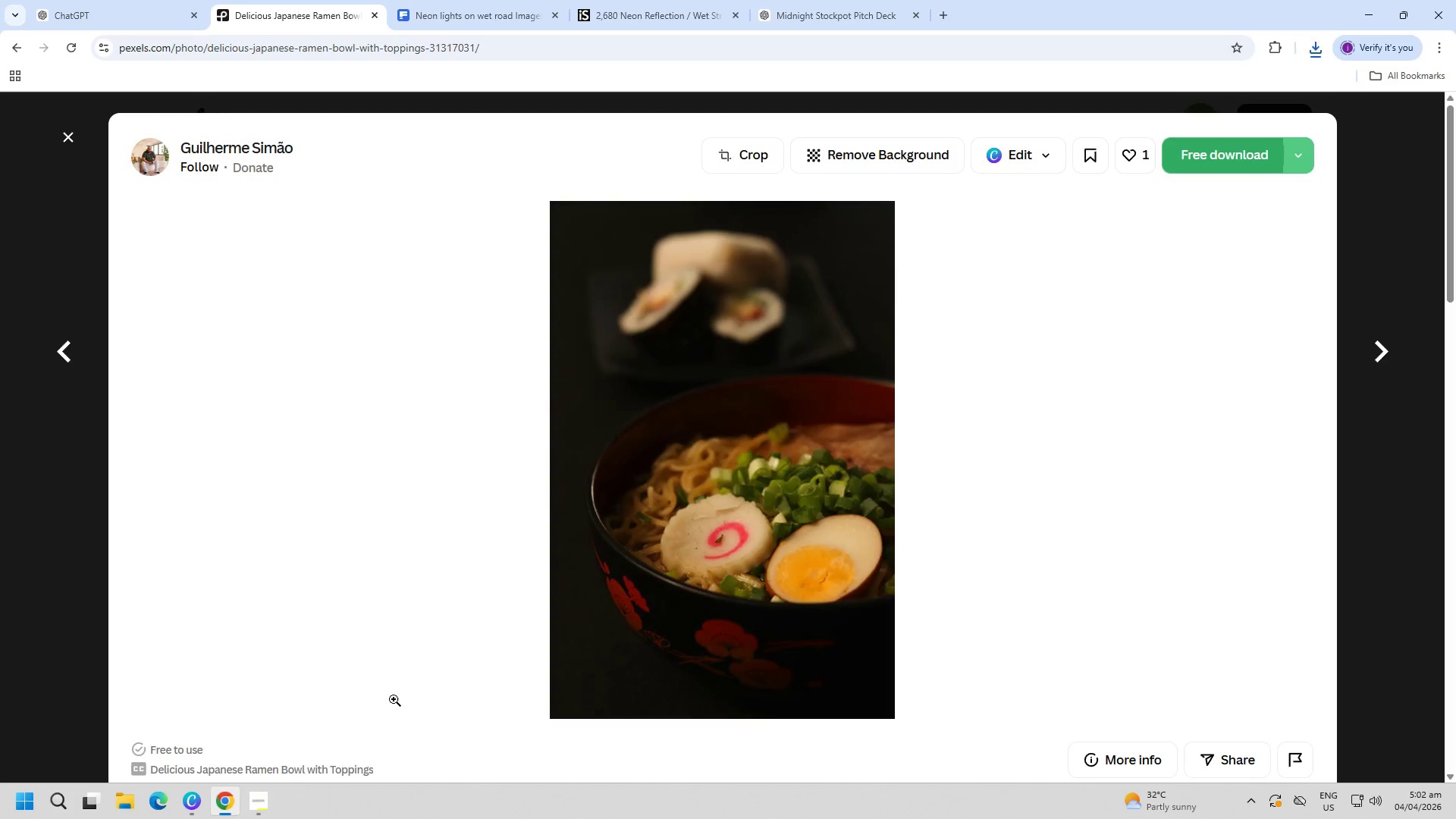 
key(Escape)
 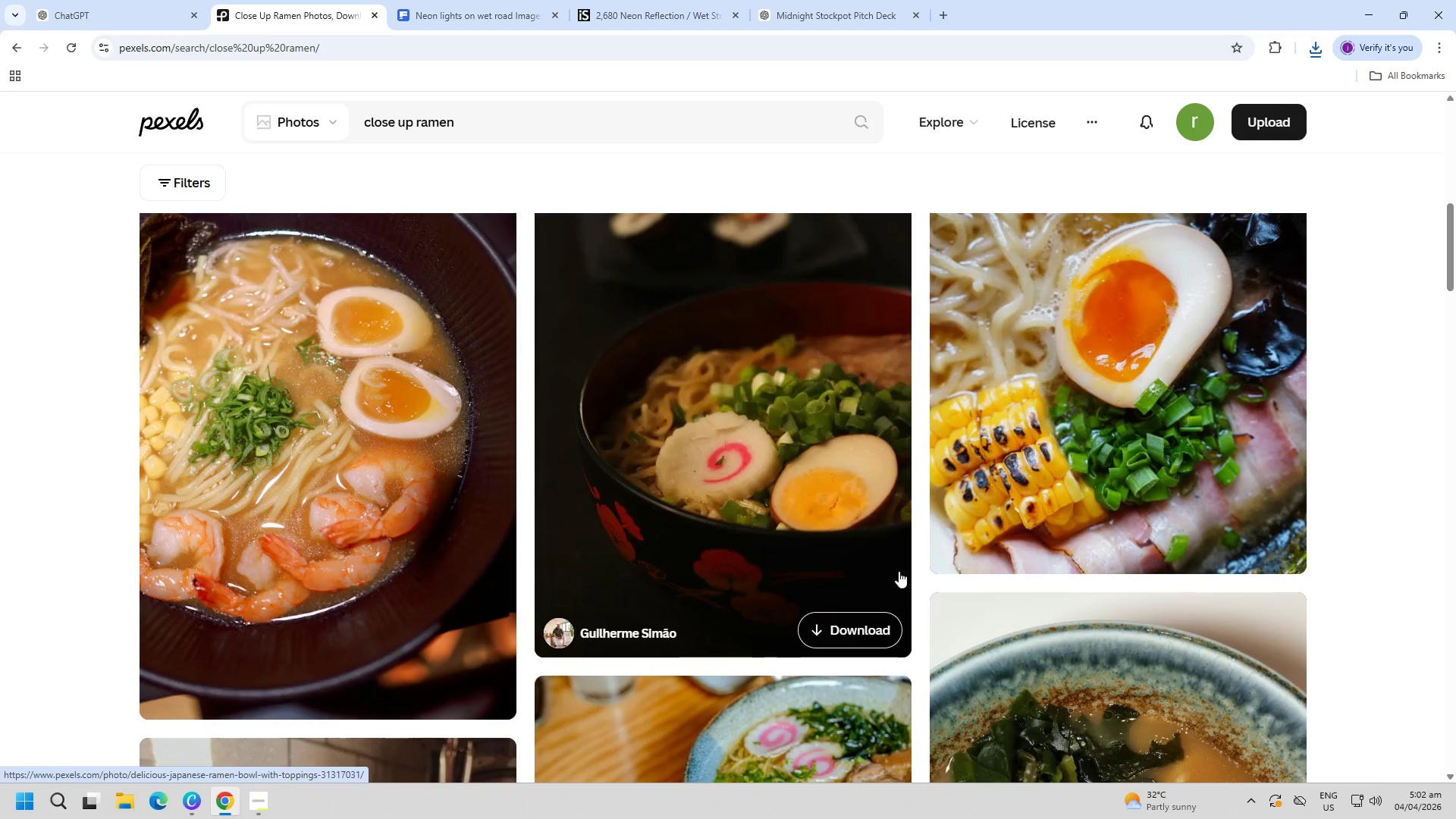 
scroll: coordinate [917, 532], scroll_direction: down, amount: 15.0
 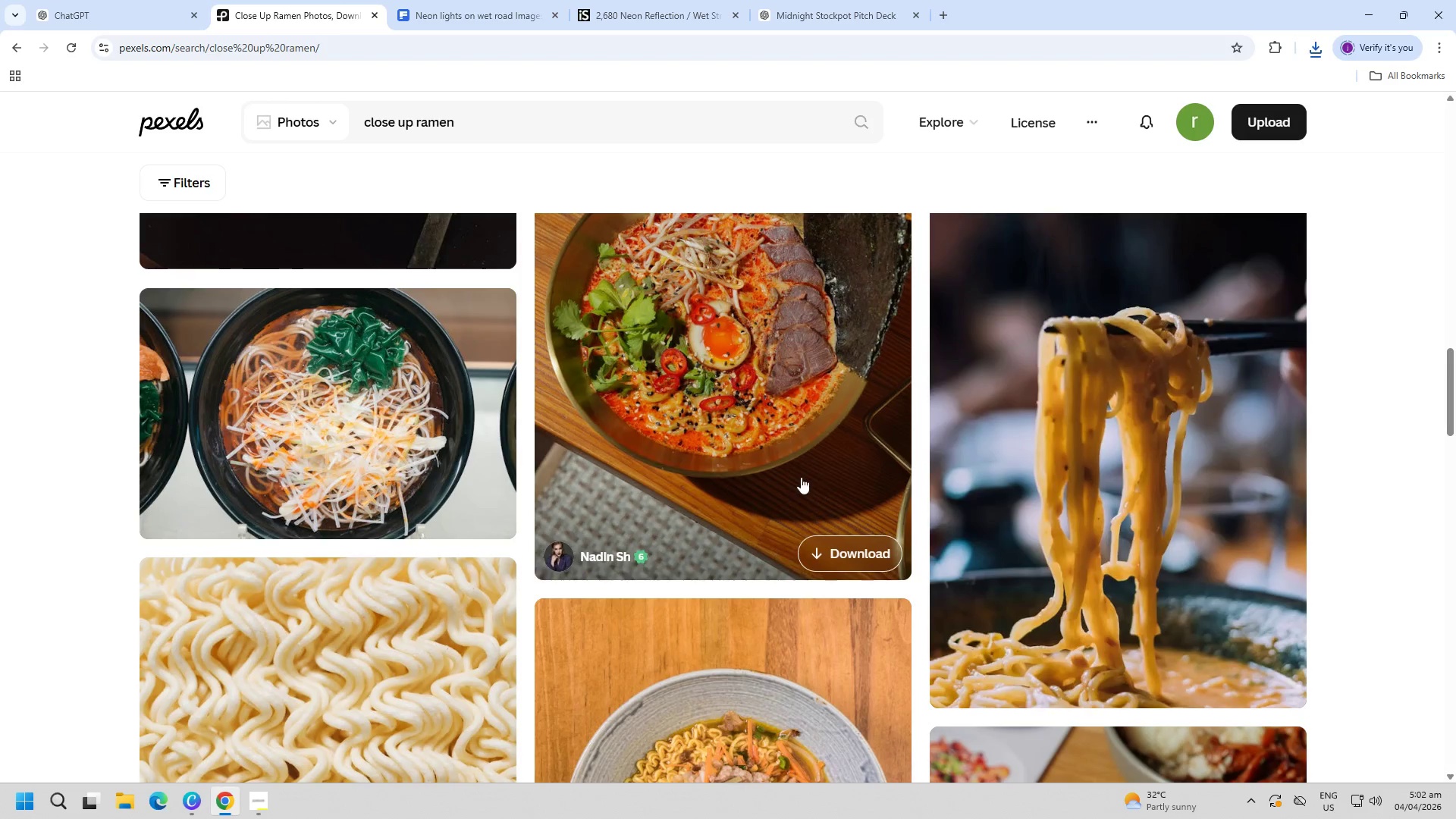 
left_click([795, 448])
 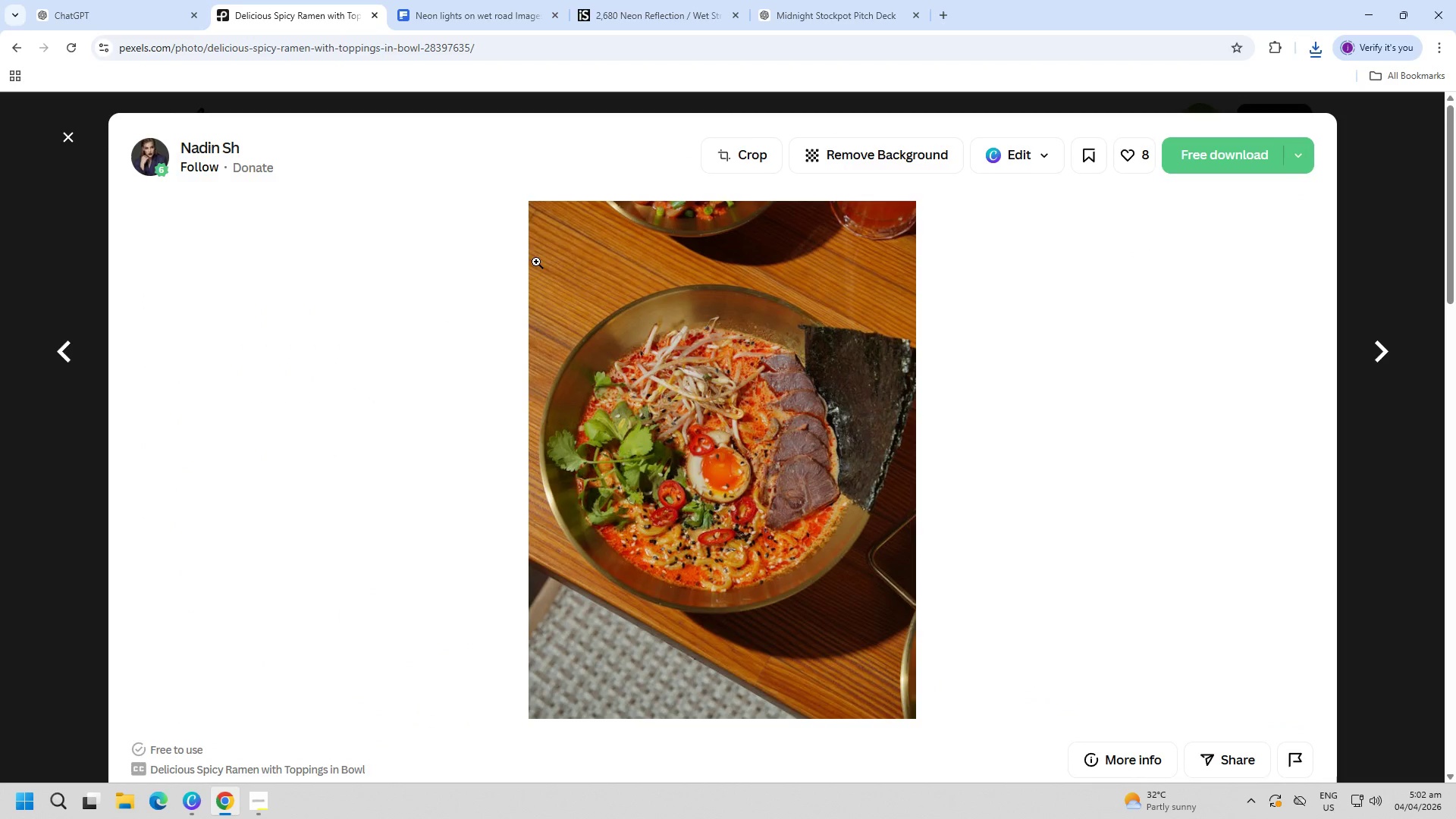 
key(Escape)
 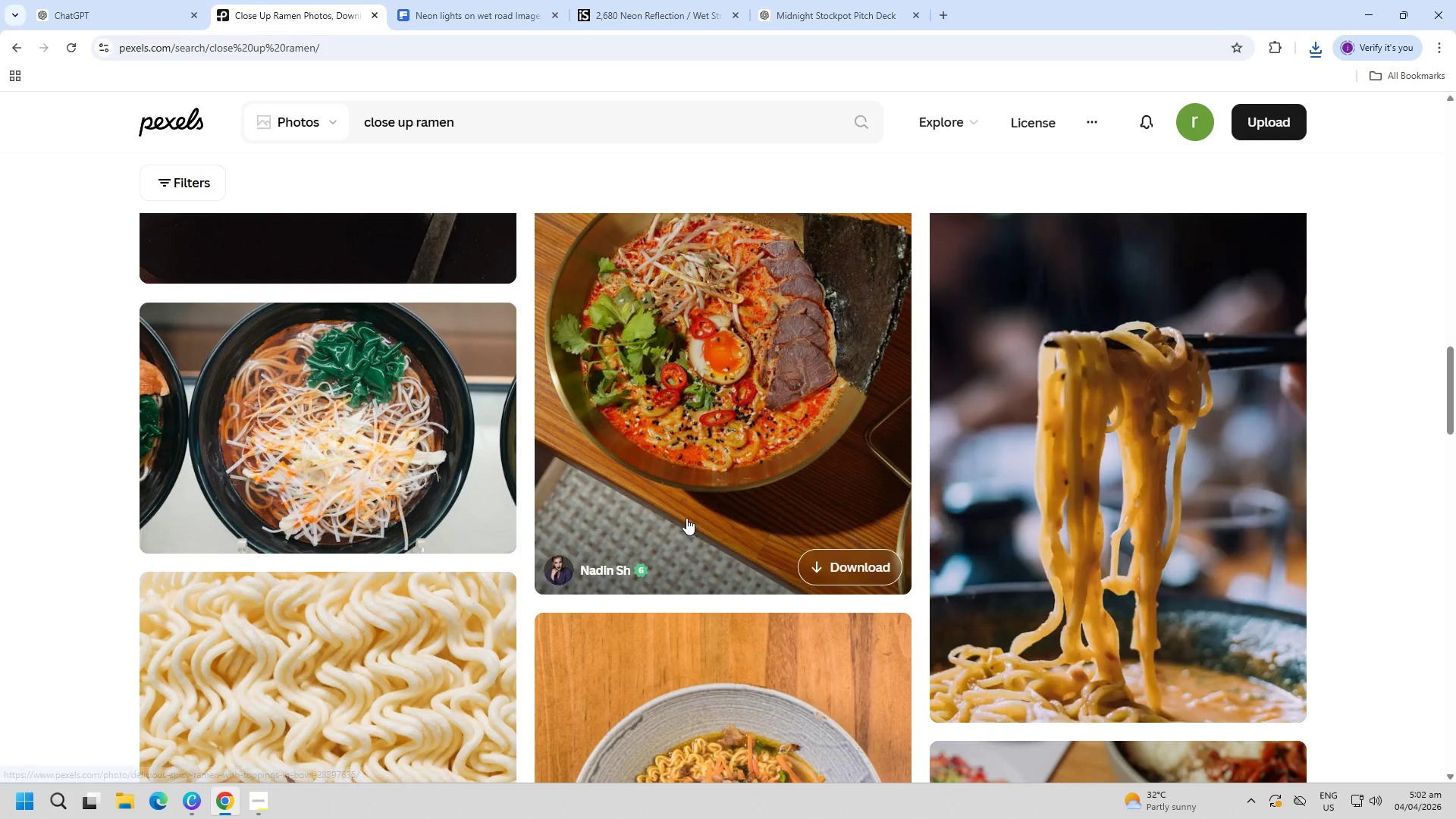 
scroll: coordinate [703, 509], scroll_direction: down, amount: 42.0
 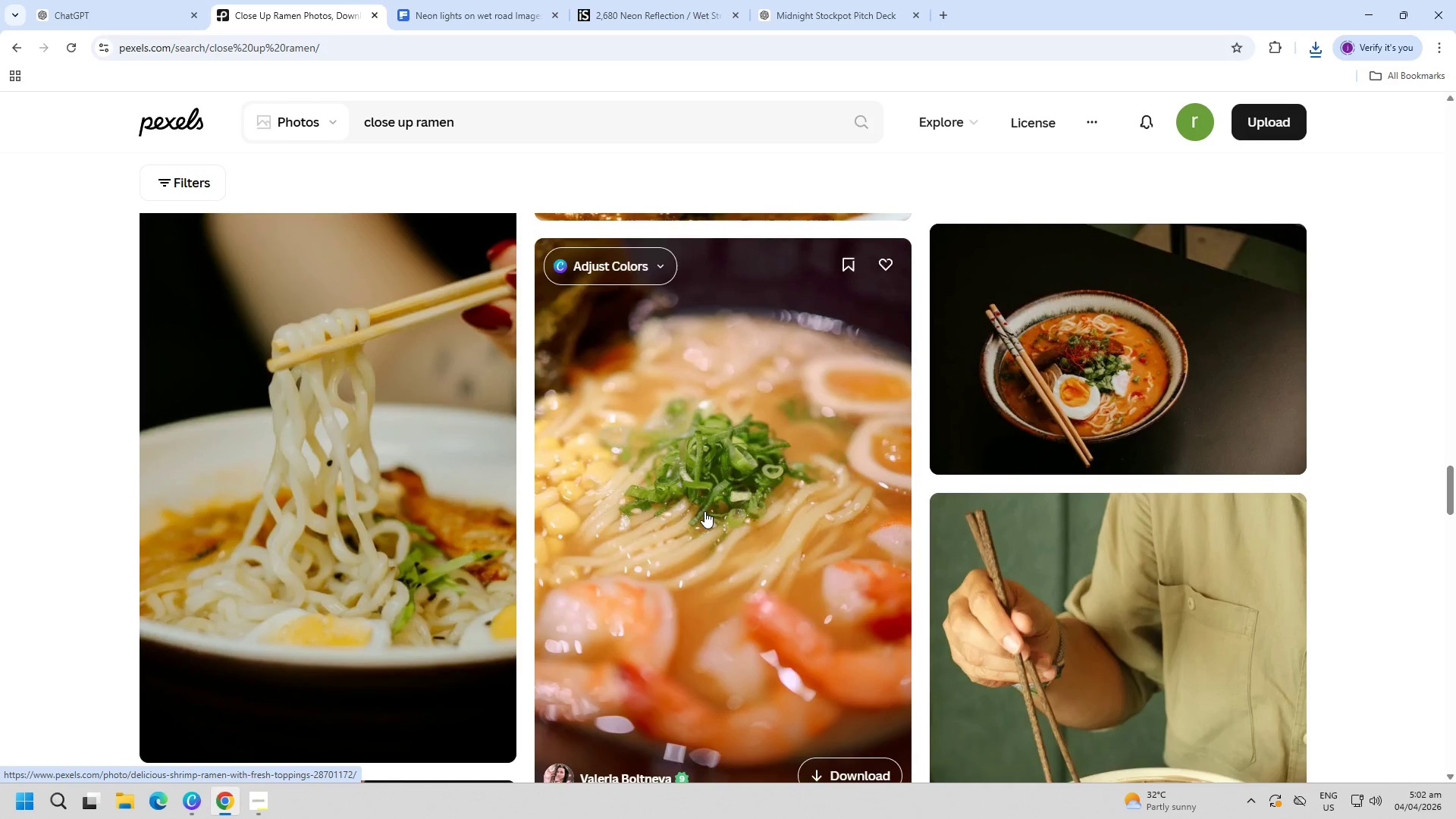 
scroll: coordinate [713, 507], scroll_direction: down, amount: 15.0
 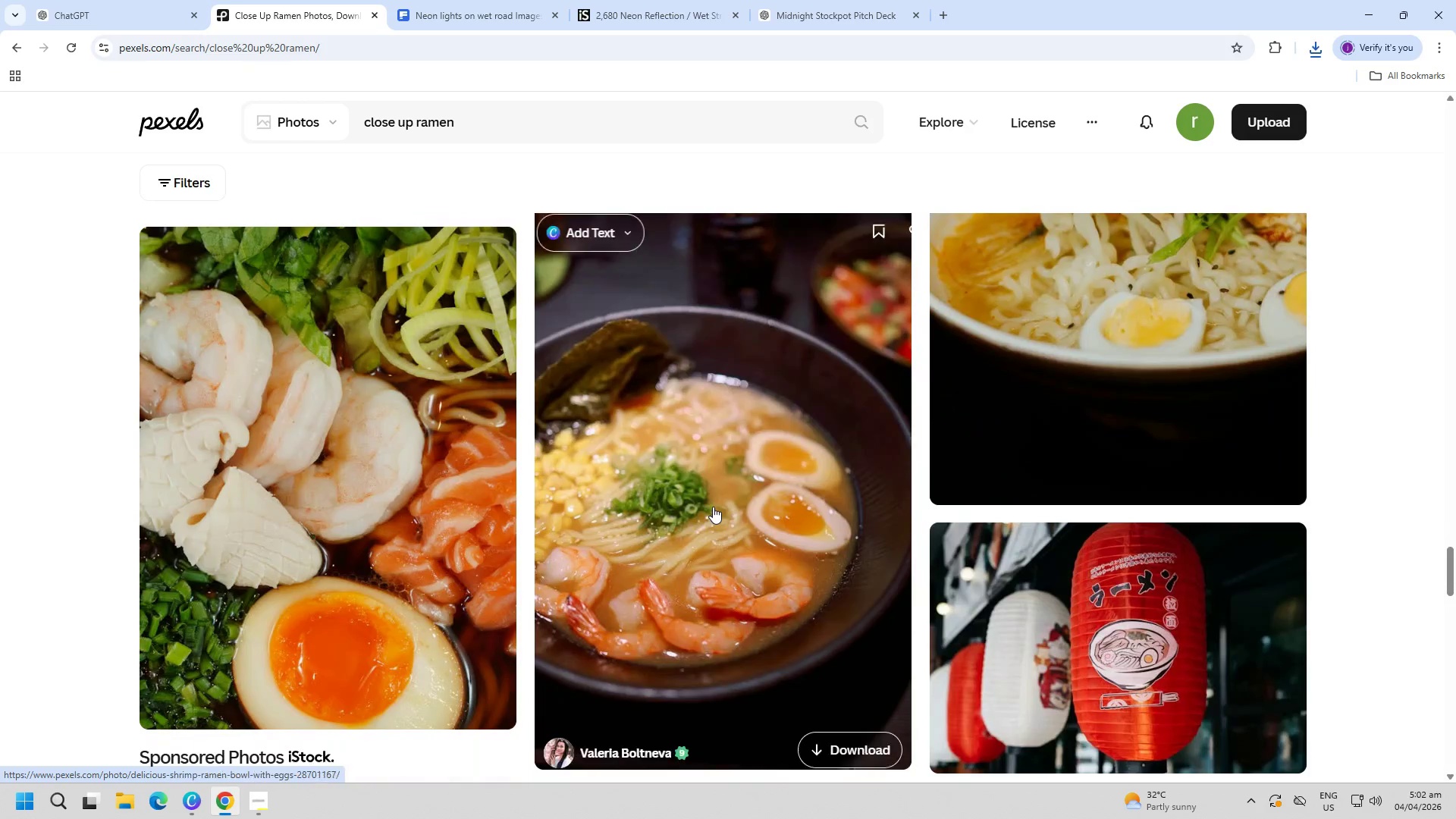 
scroll: coordinate [713, 507], scroll_direction: up, amount: 5.0
 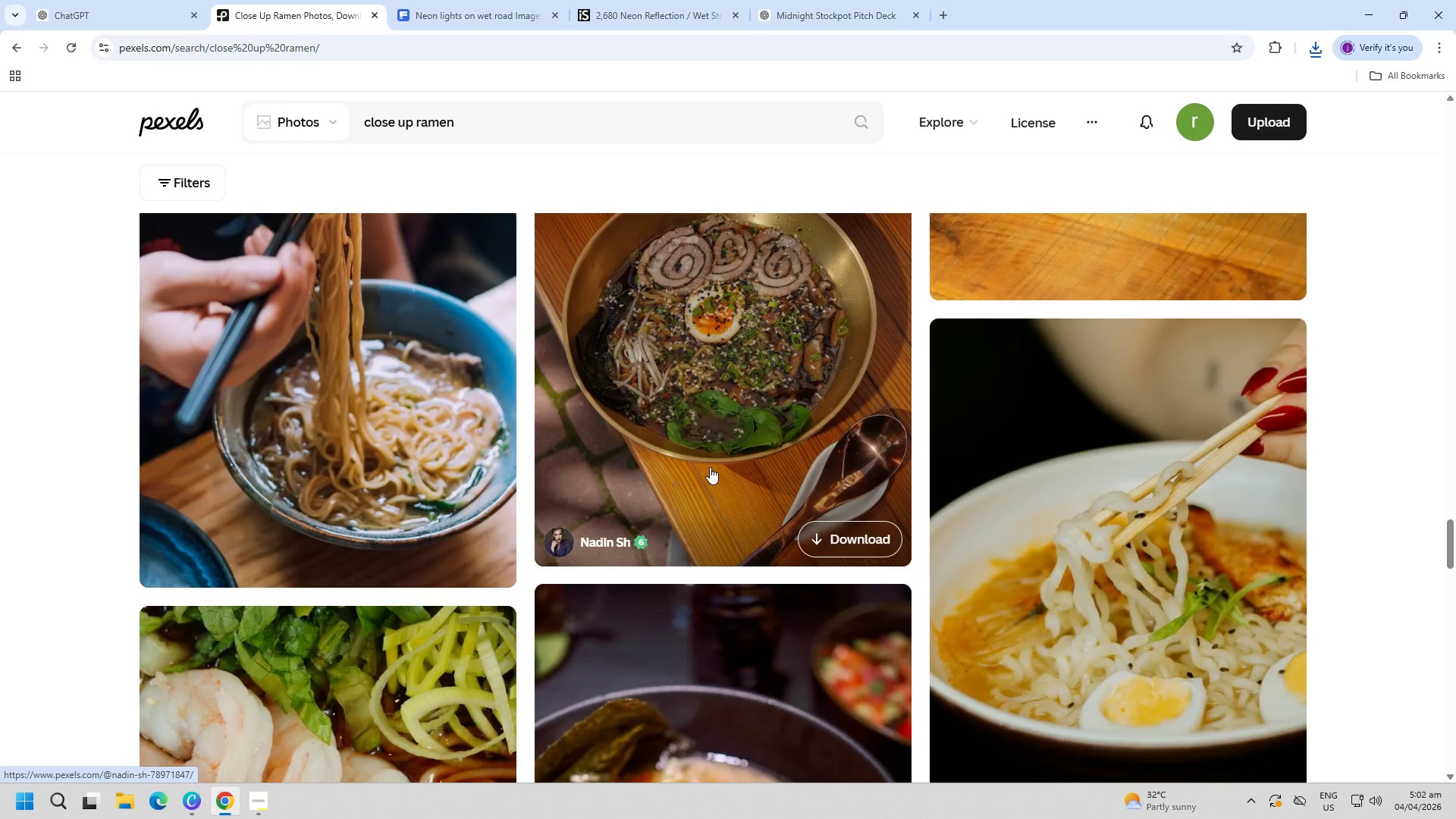 
left_click([710, 467])
 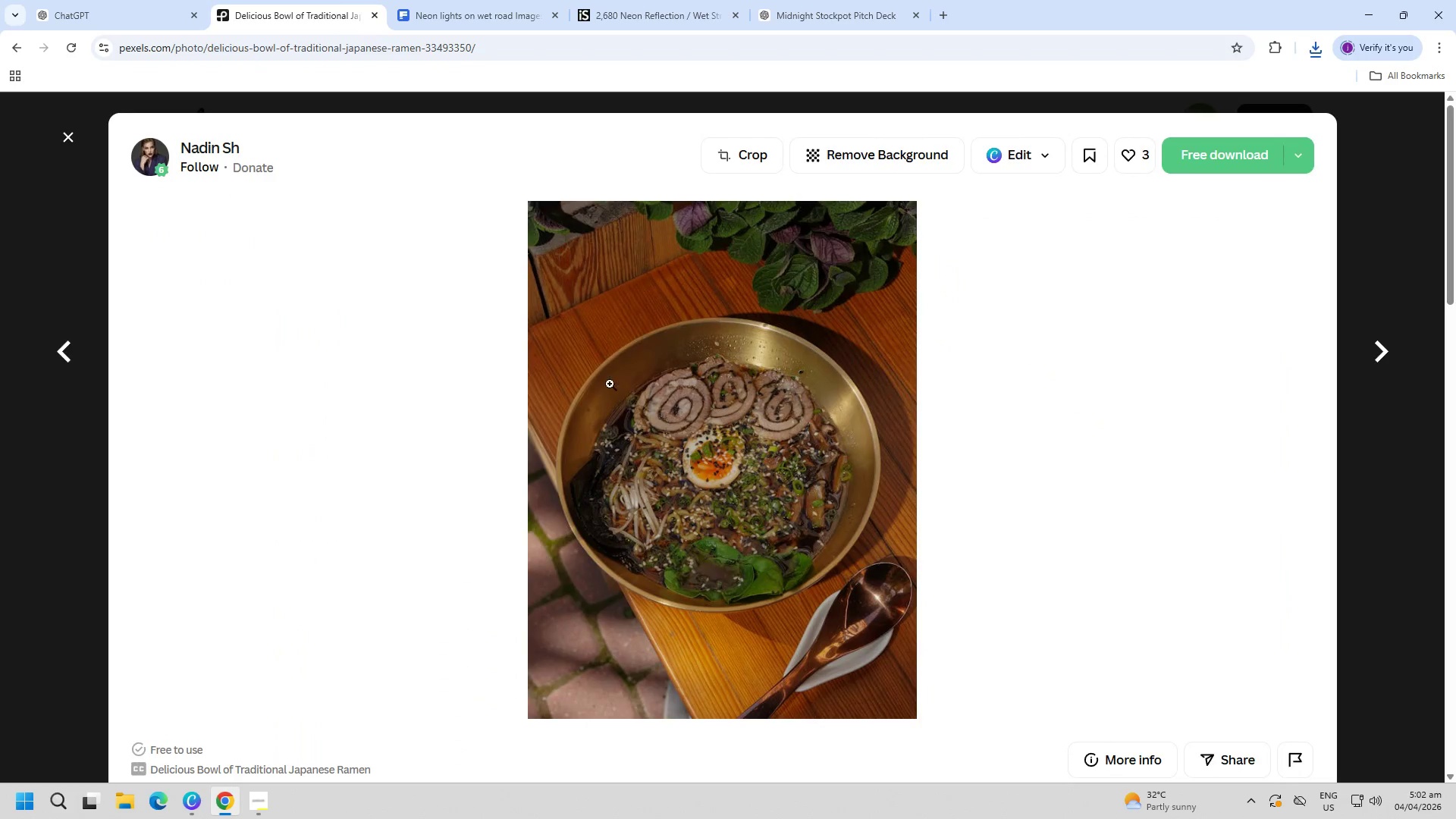 
key(PageDown)
 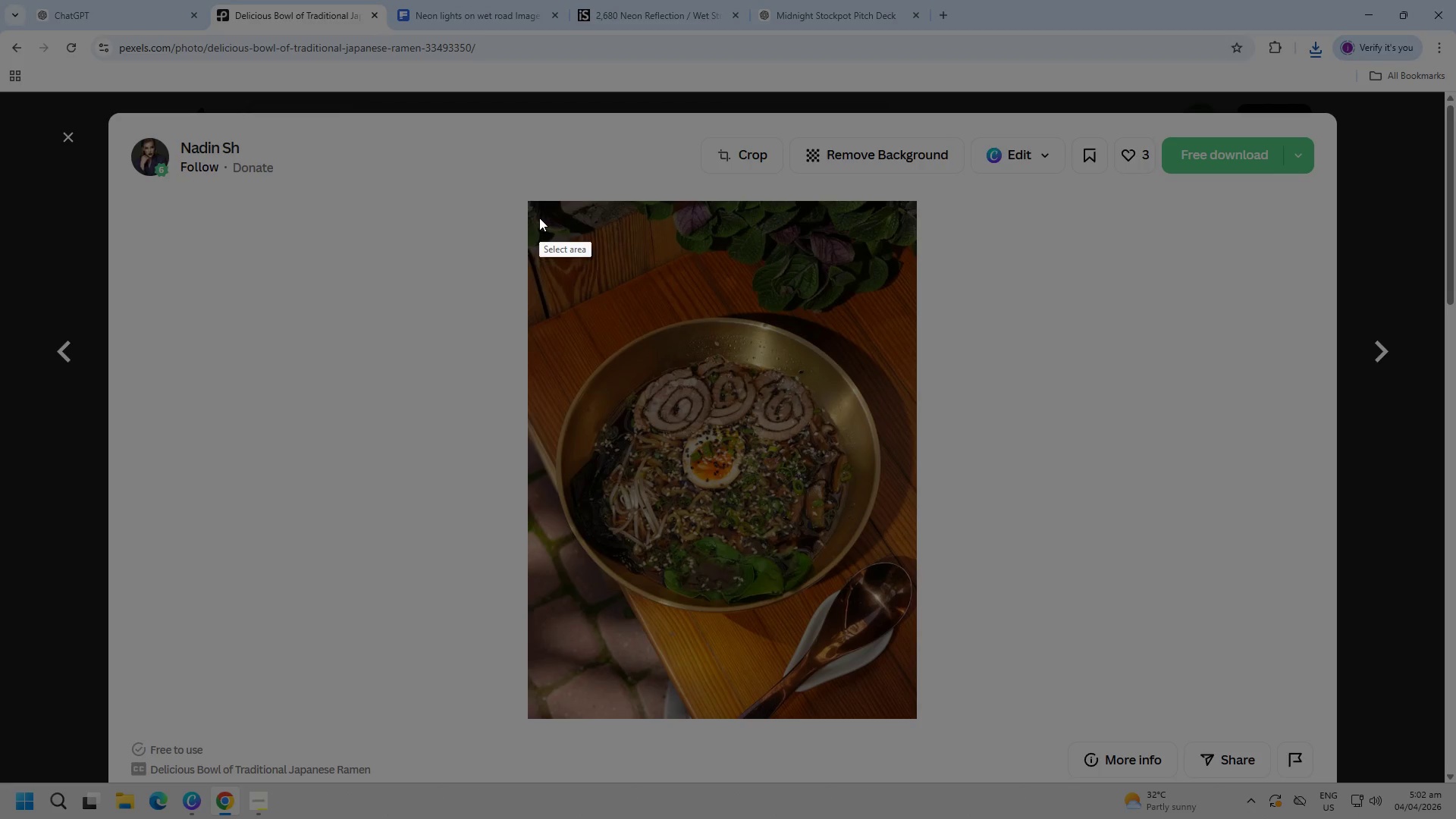 
left_click_drag(start_coordinate=[532, 213], to_coordinate=[912, 711])
 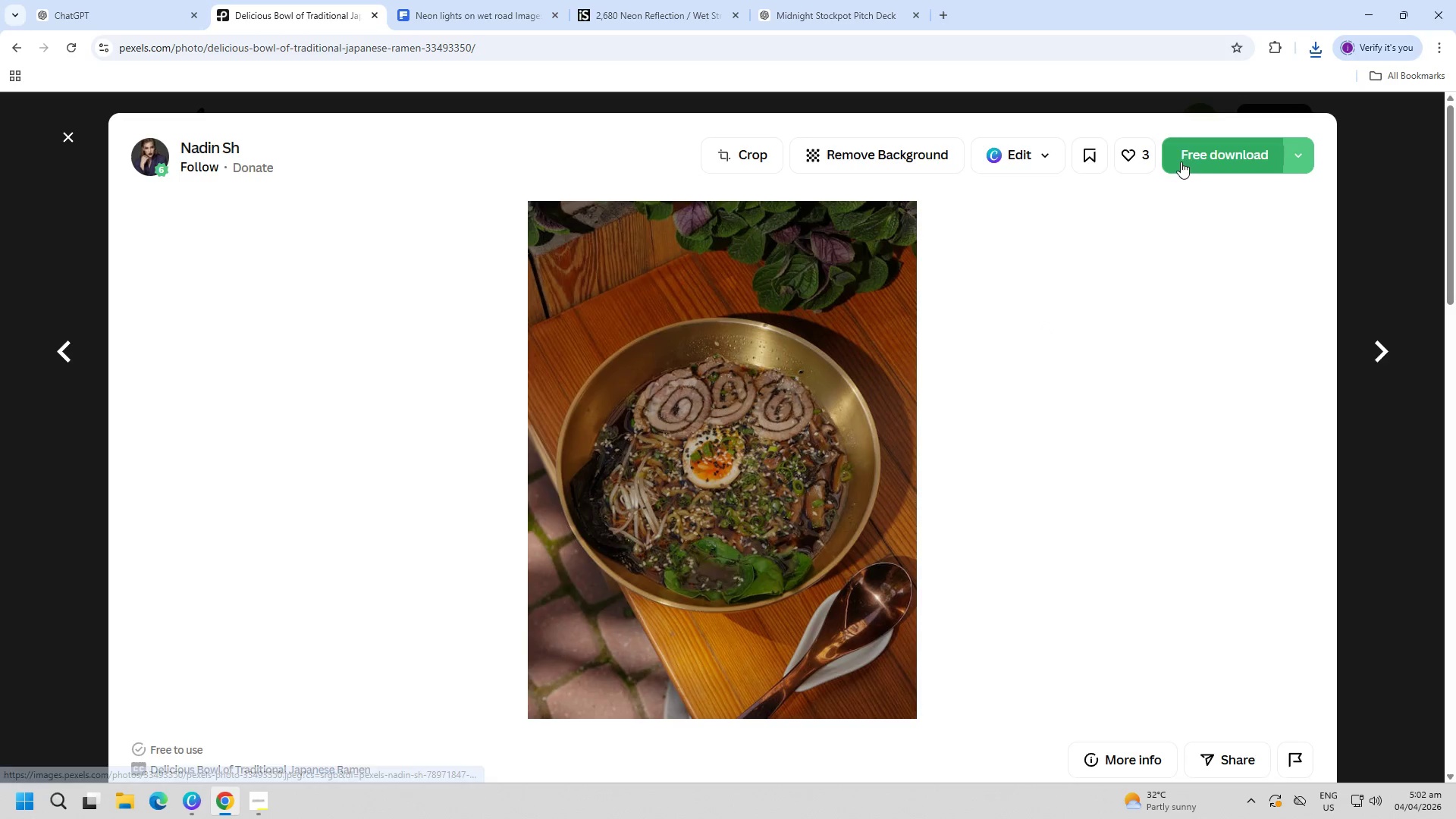 
key(Escape)
 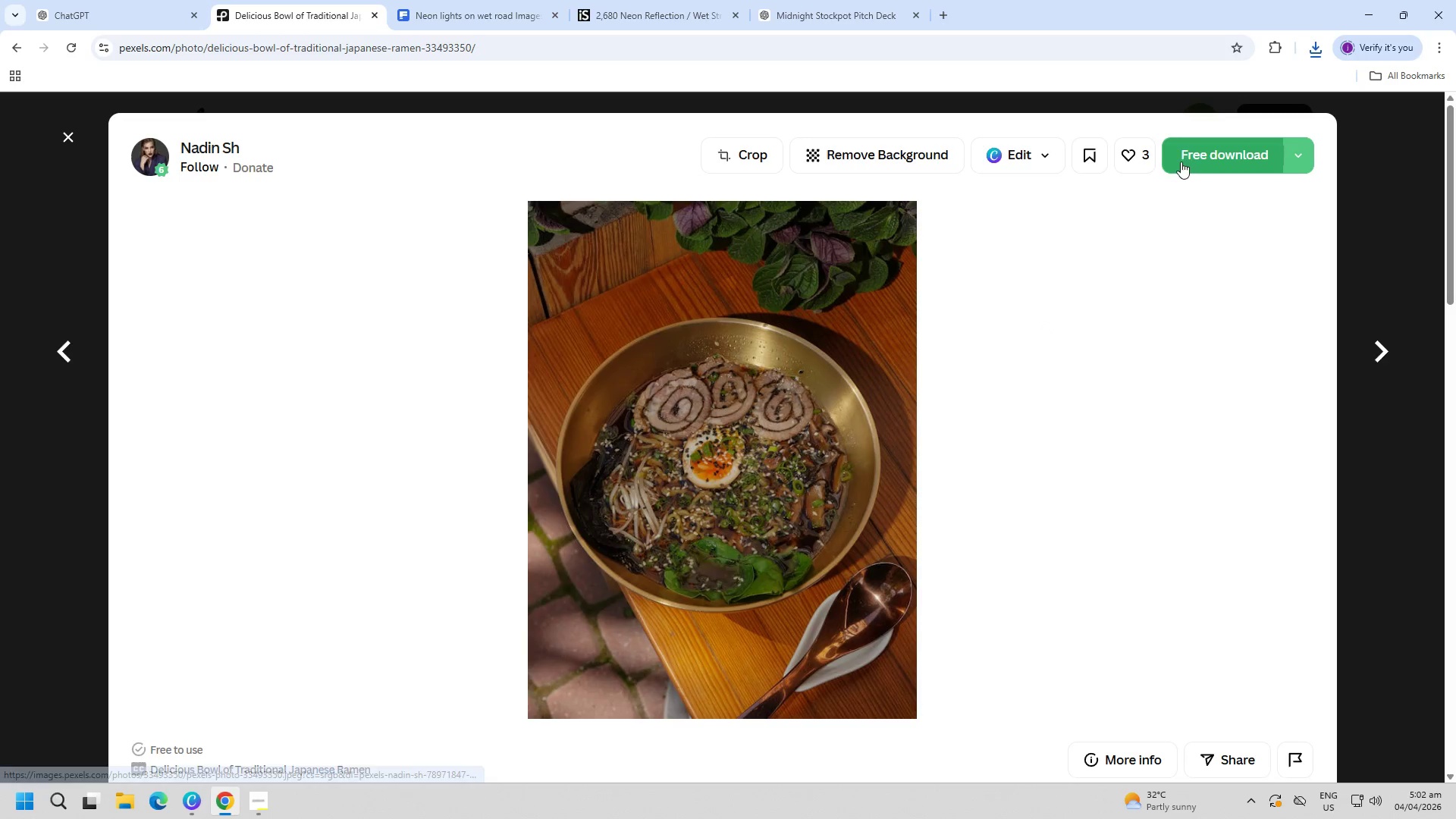 
left_click([1184, 148])
 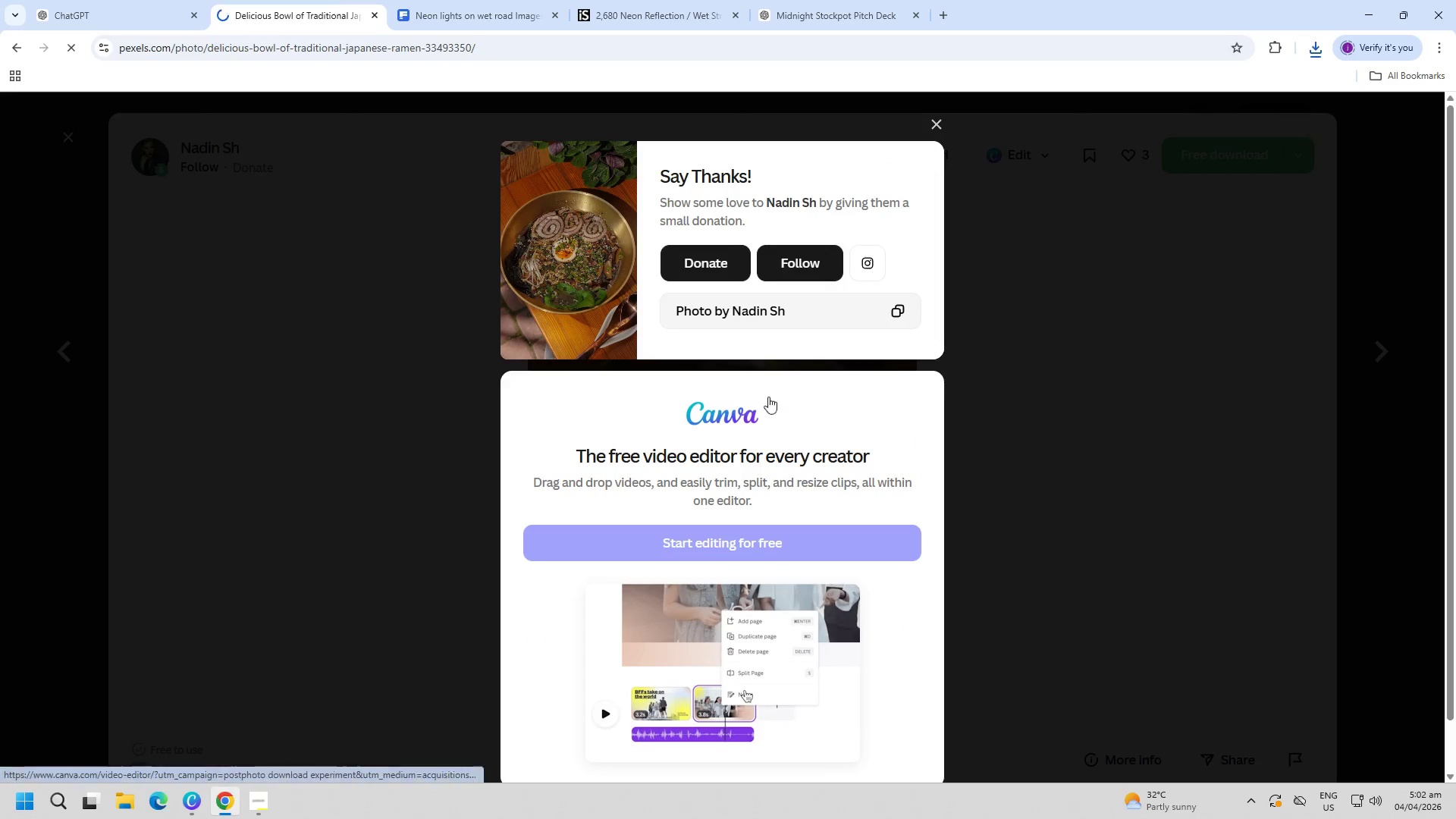 
key(Escape)
 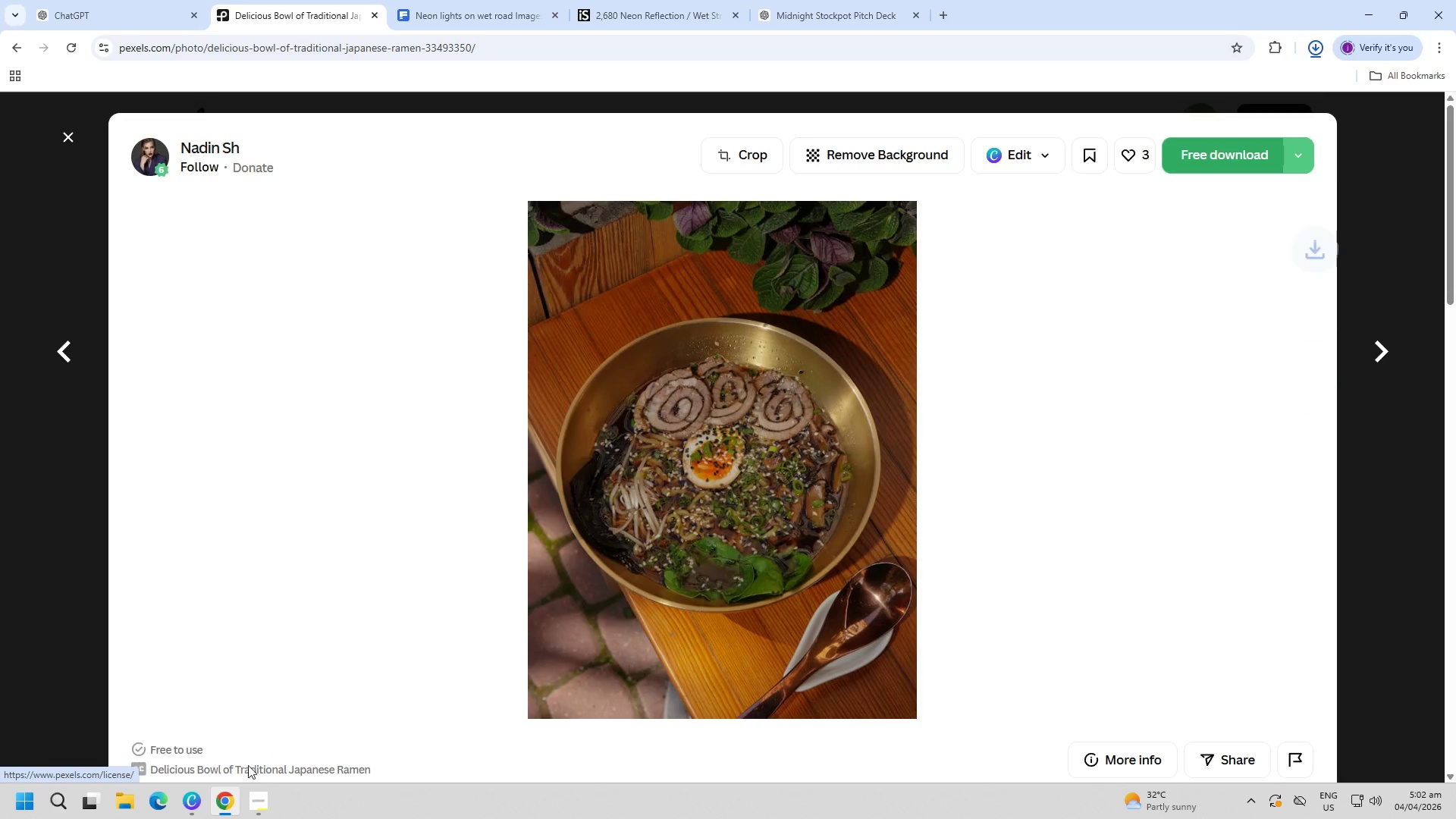 
left_click([256, 808])